 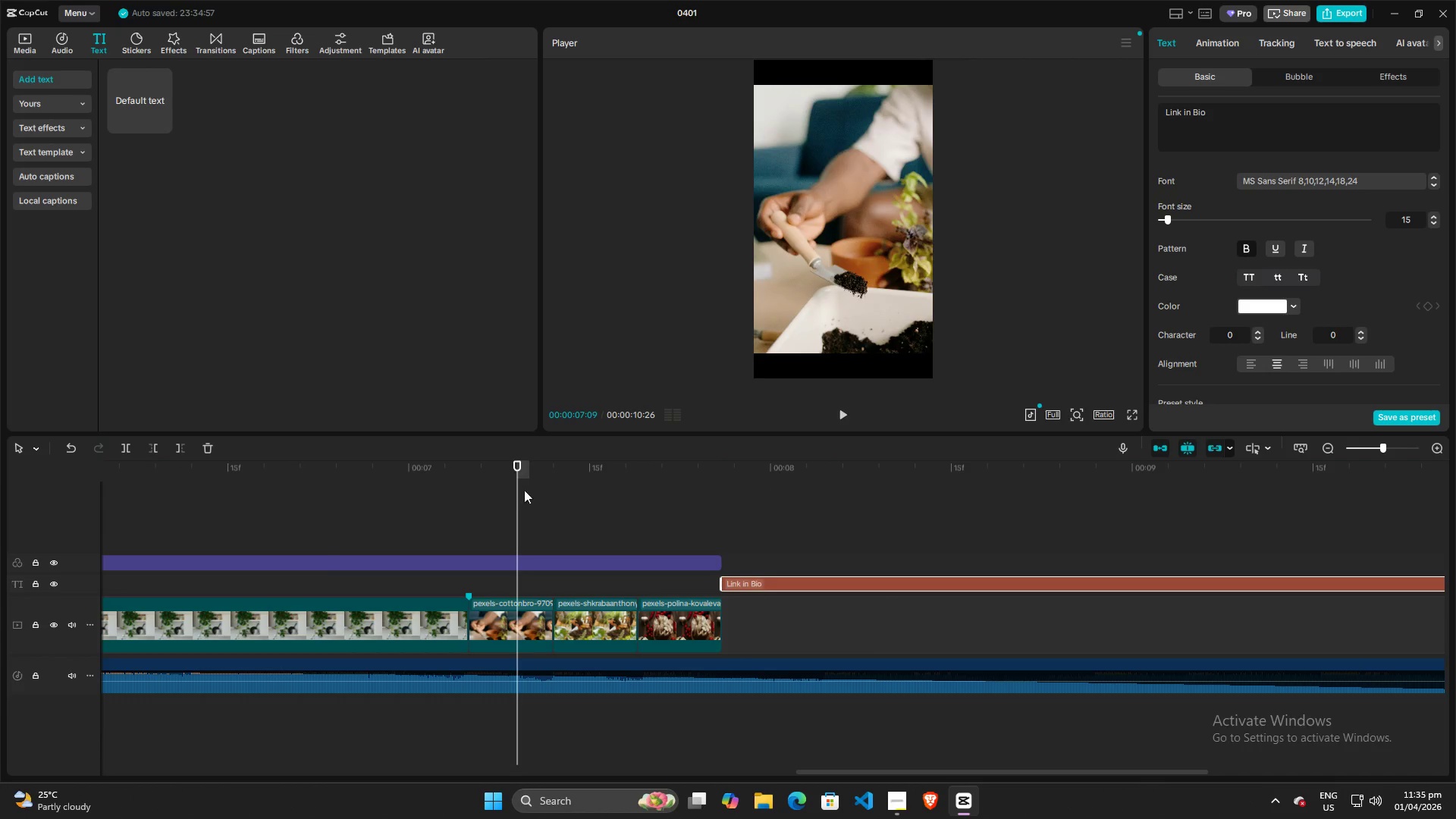 
key(Space)
 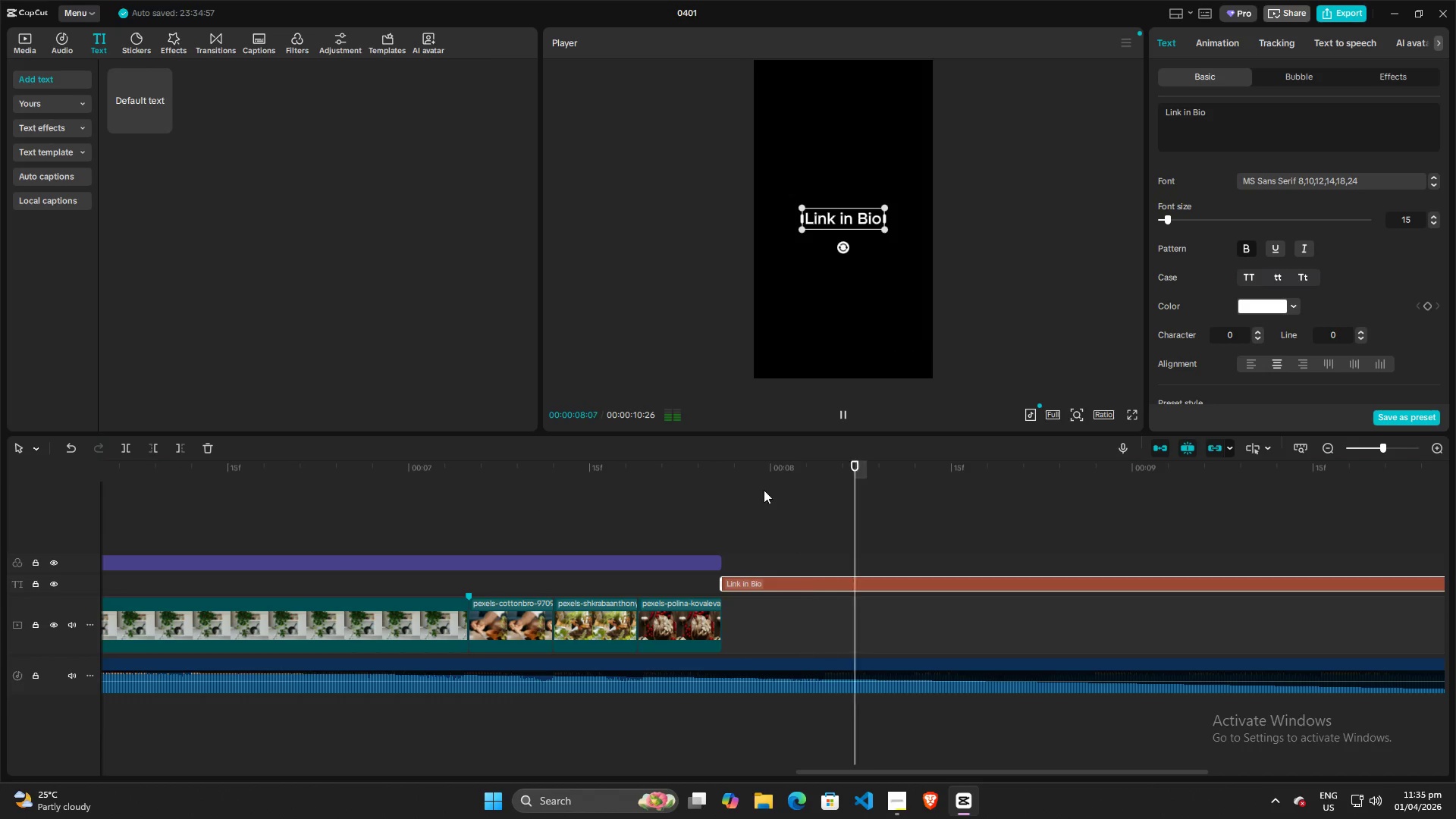 
key(Space)
 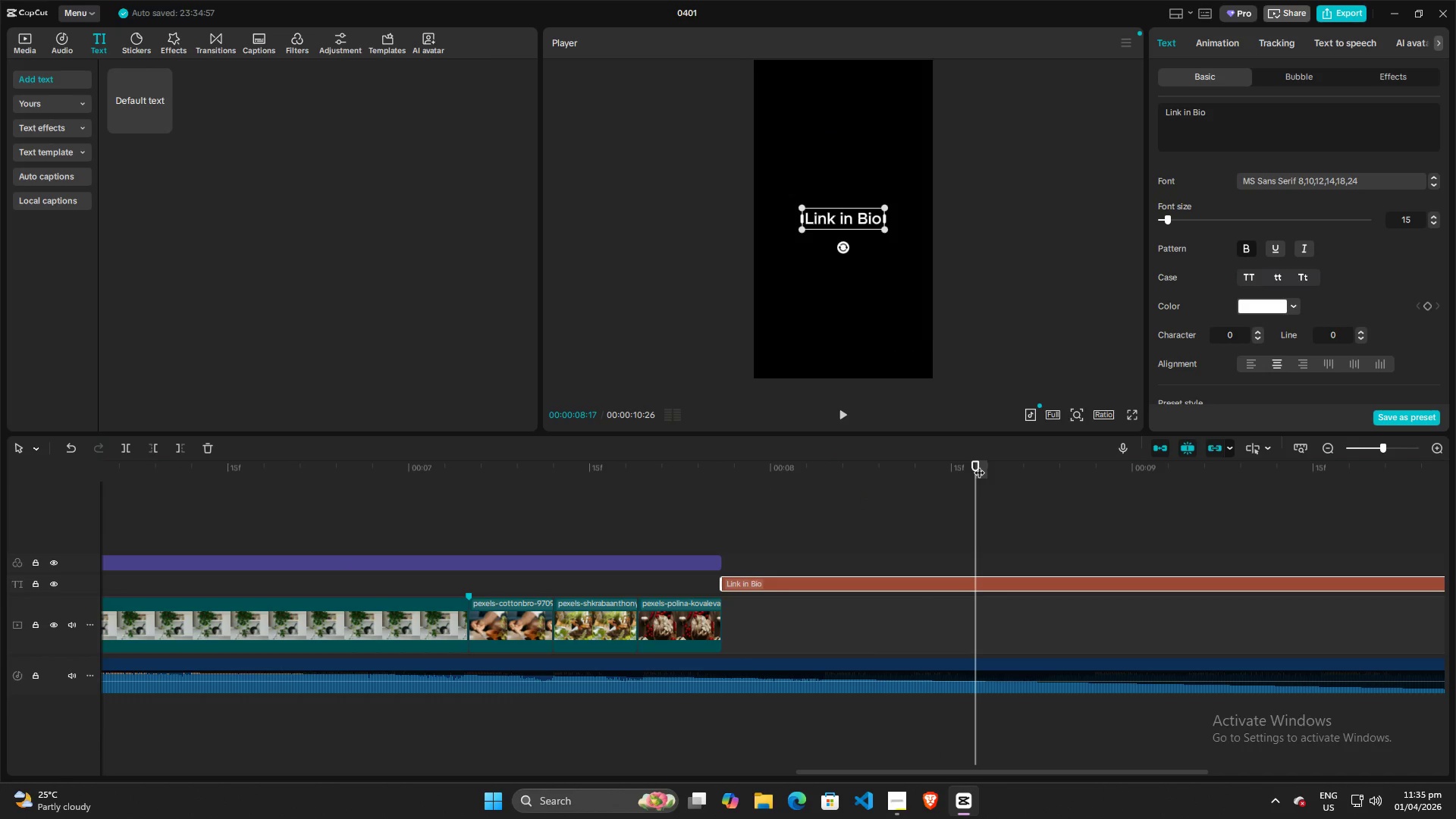 
left_click_drag(start_coordinate=[979, 465], to_coordinate=[400, 477])
 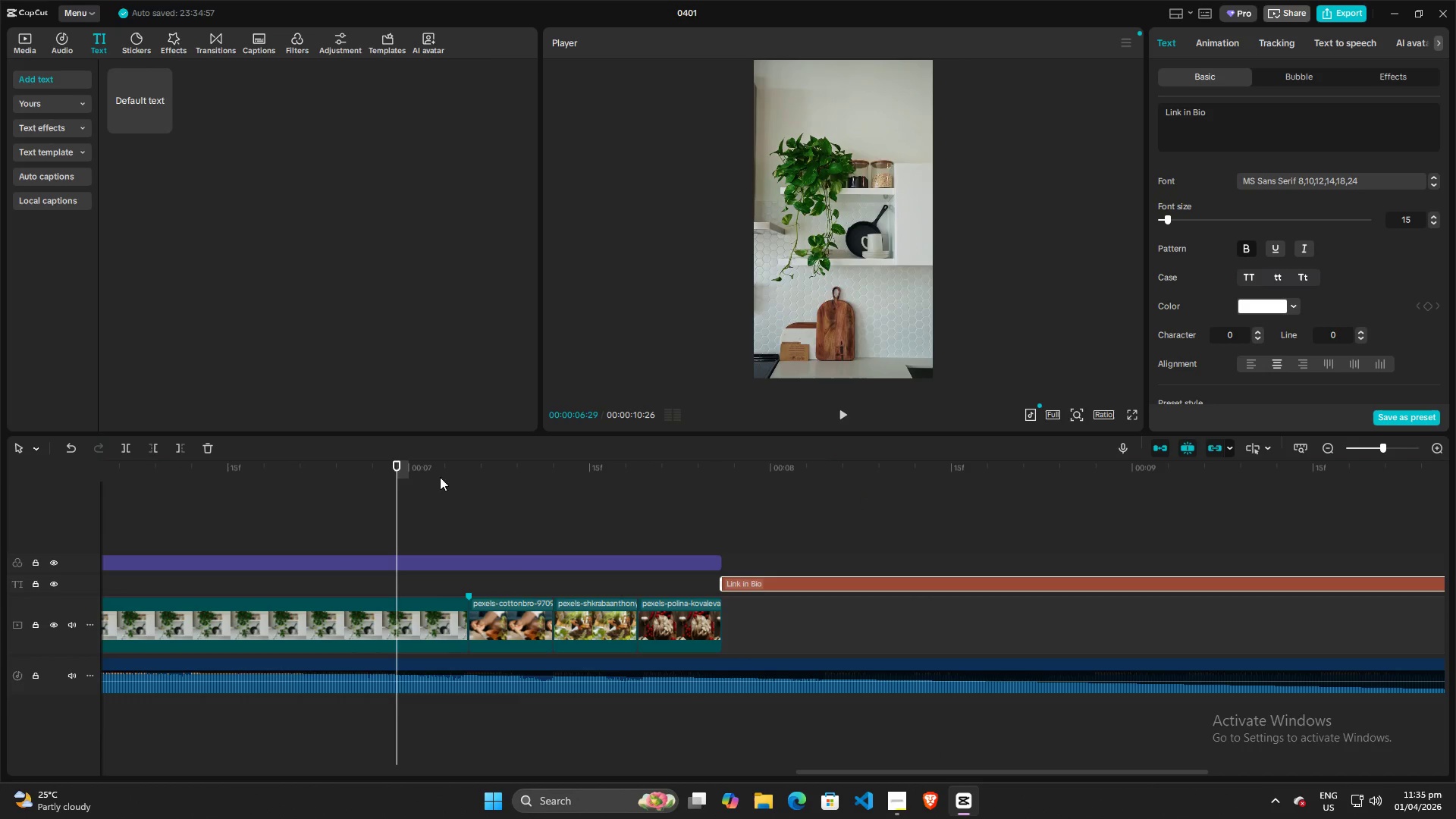 
key(Space)
 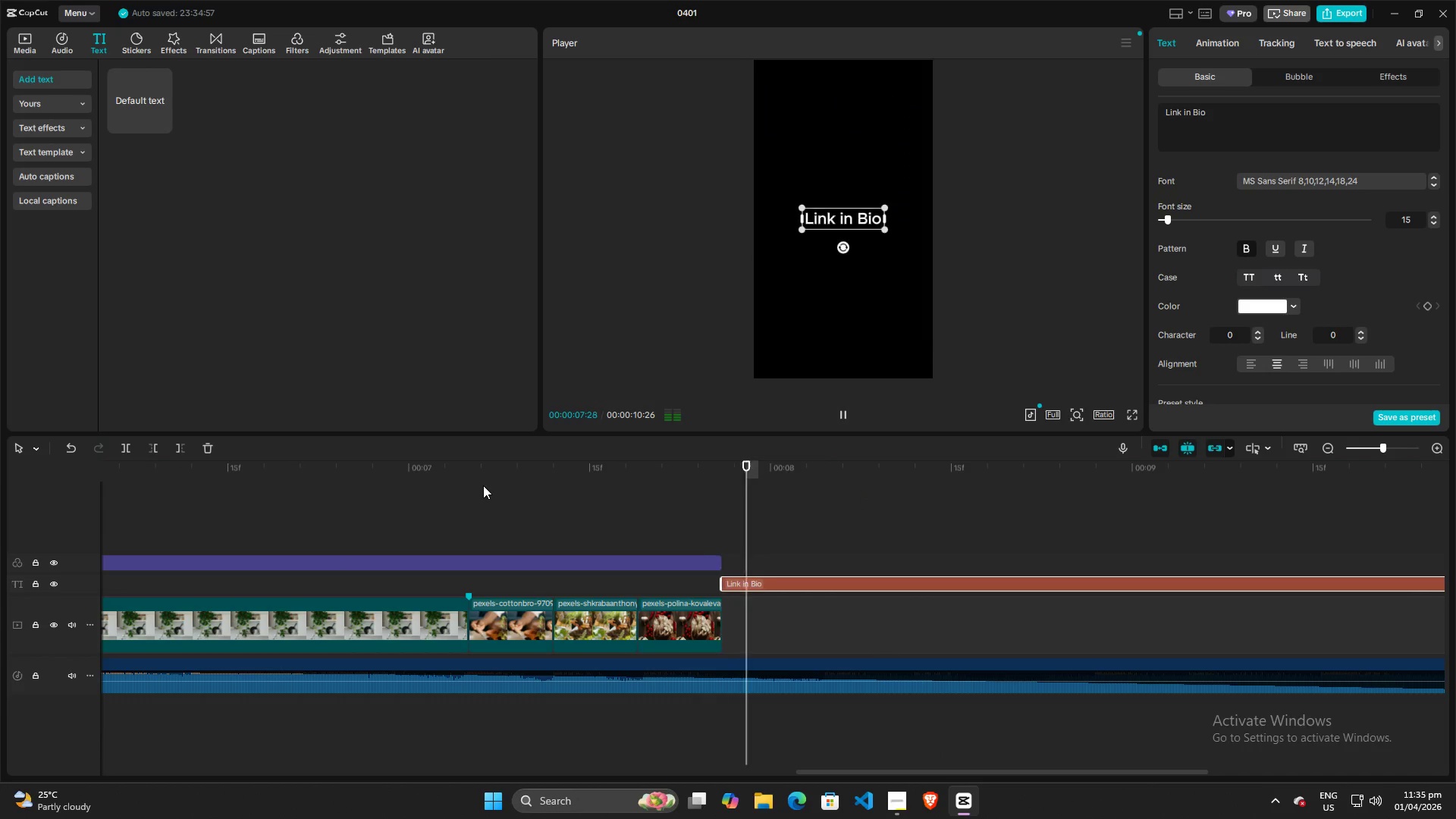 
key(Space)
 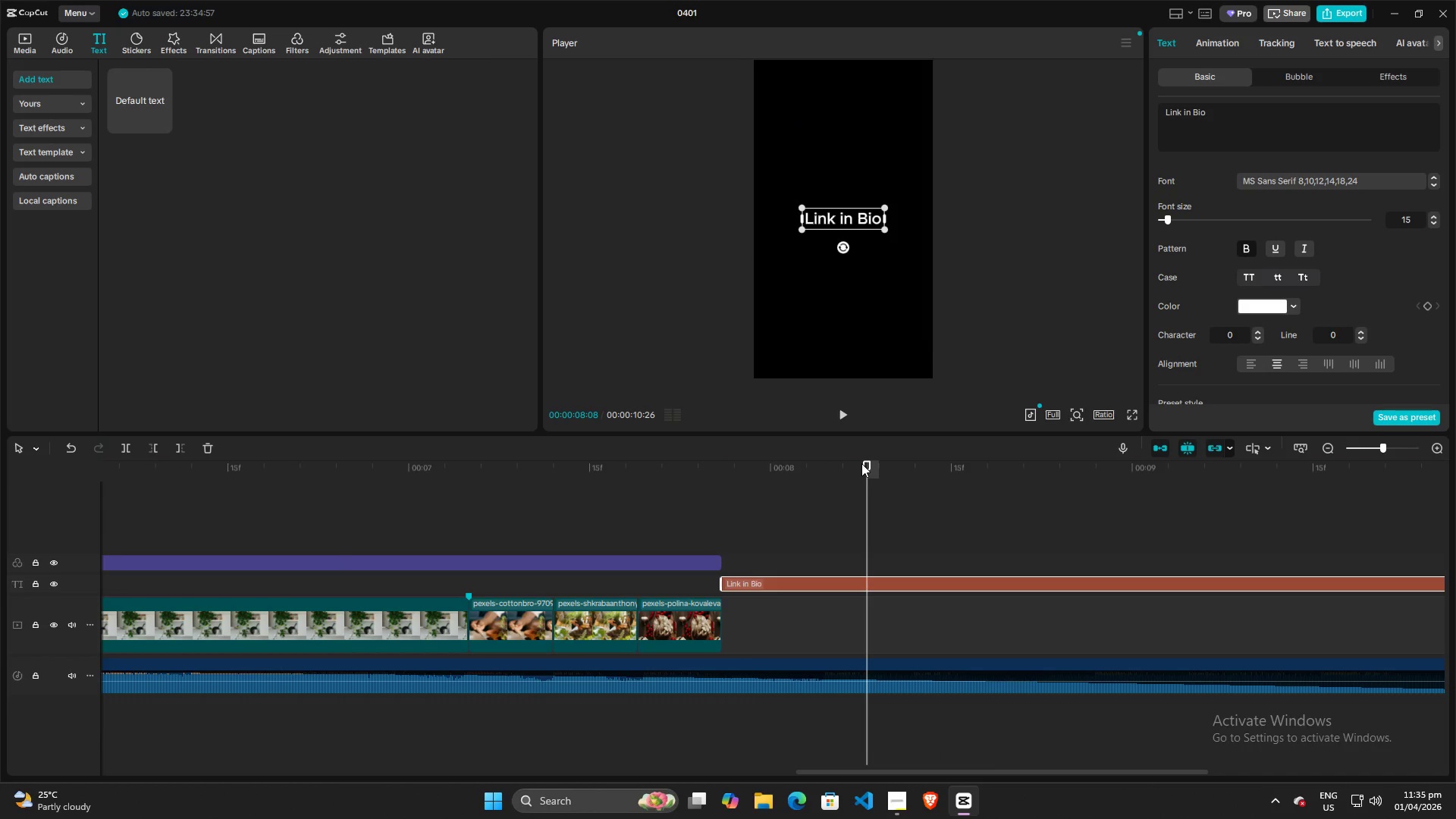 
left_click_drag(start_coordinate=[867, 463], to_coordinate=[315, 473])
 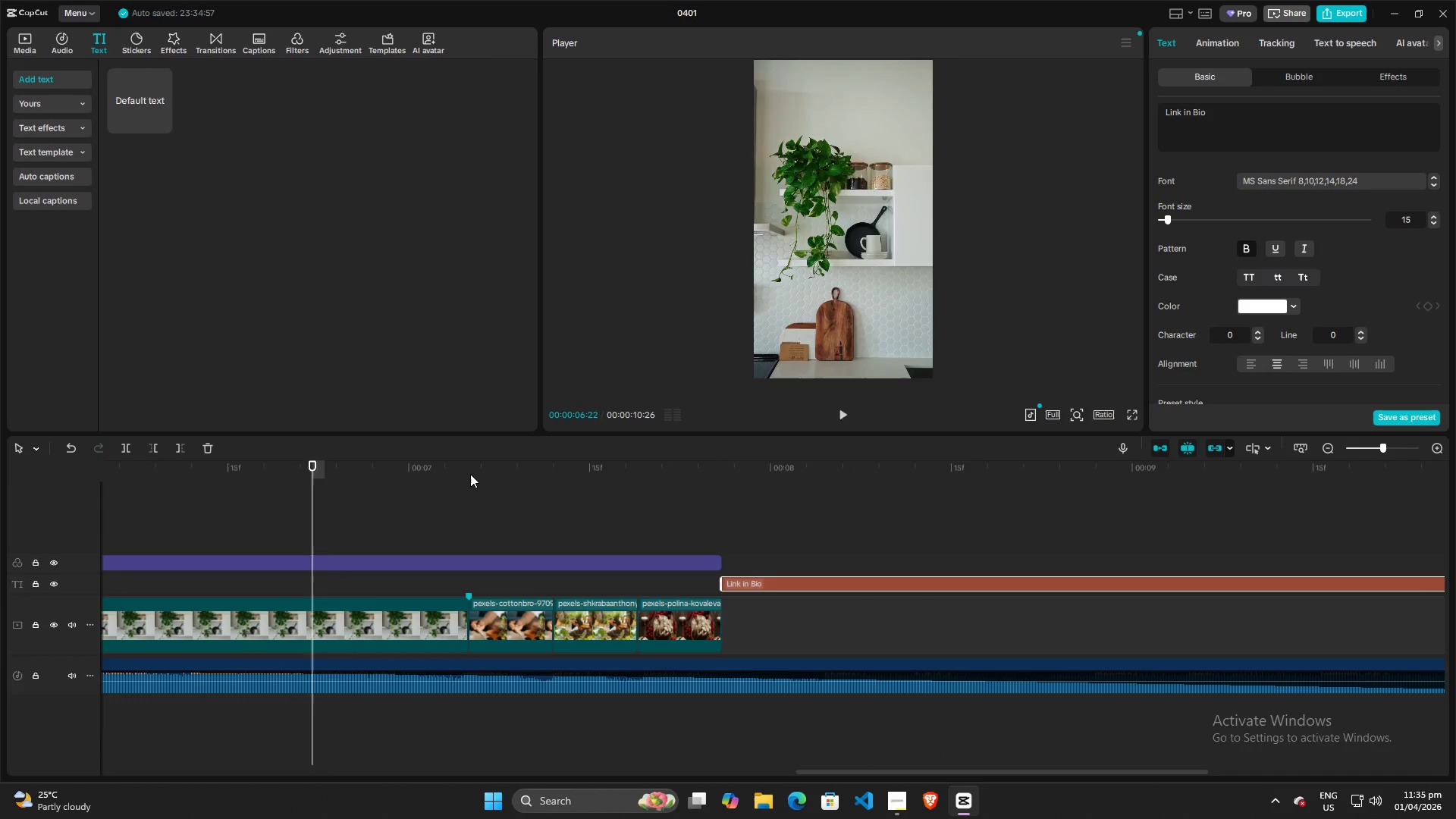 
key(Space)
 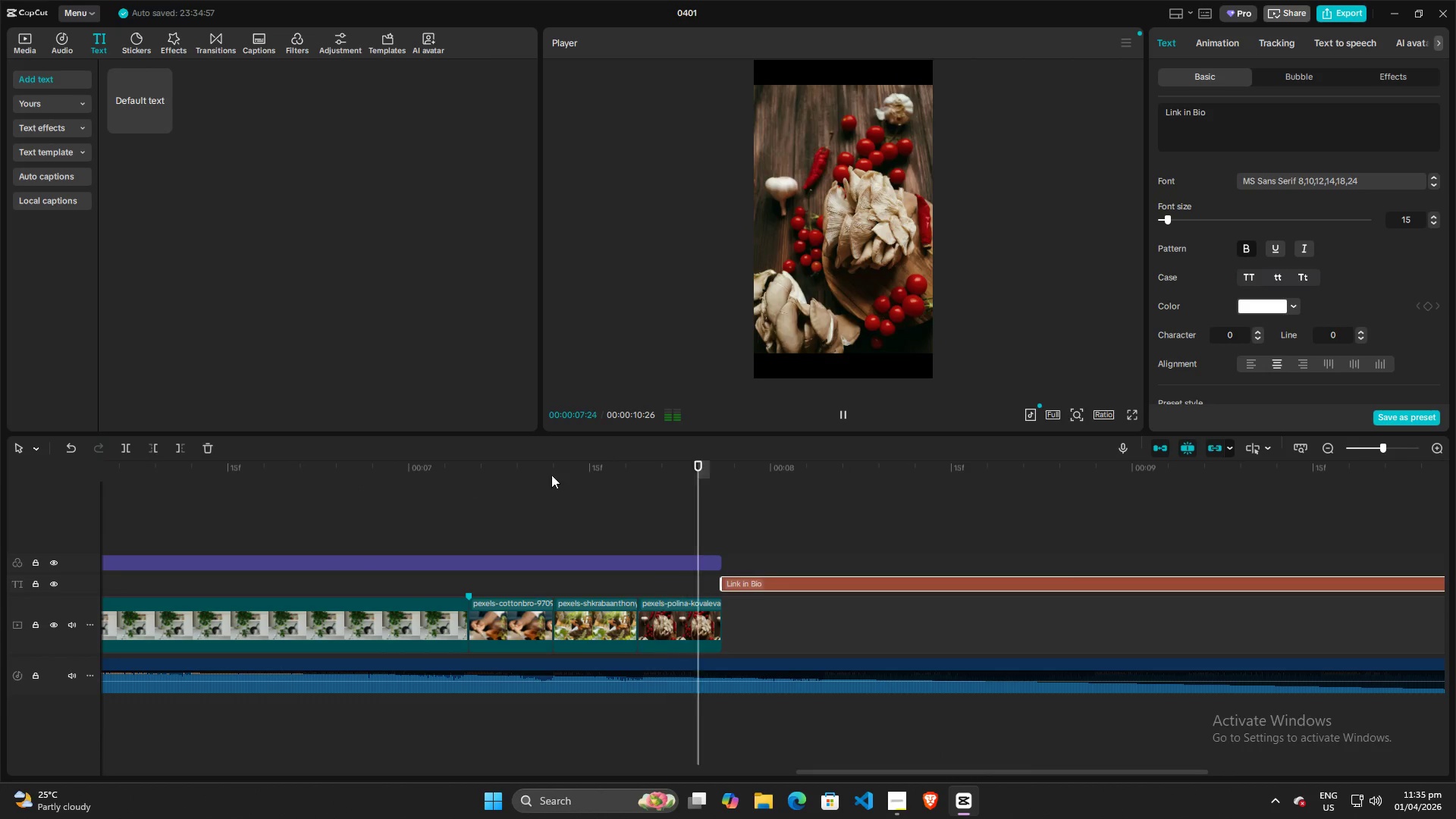 
key(Space)
 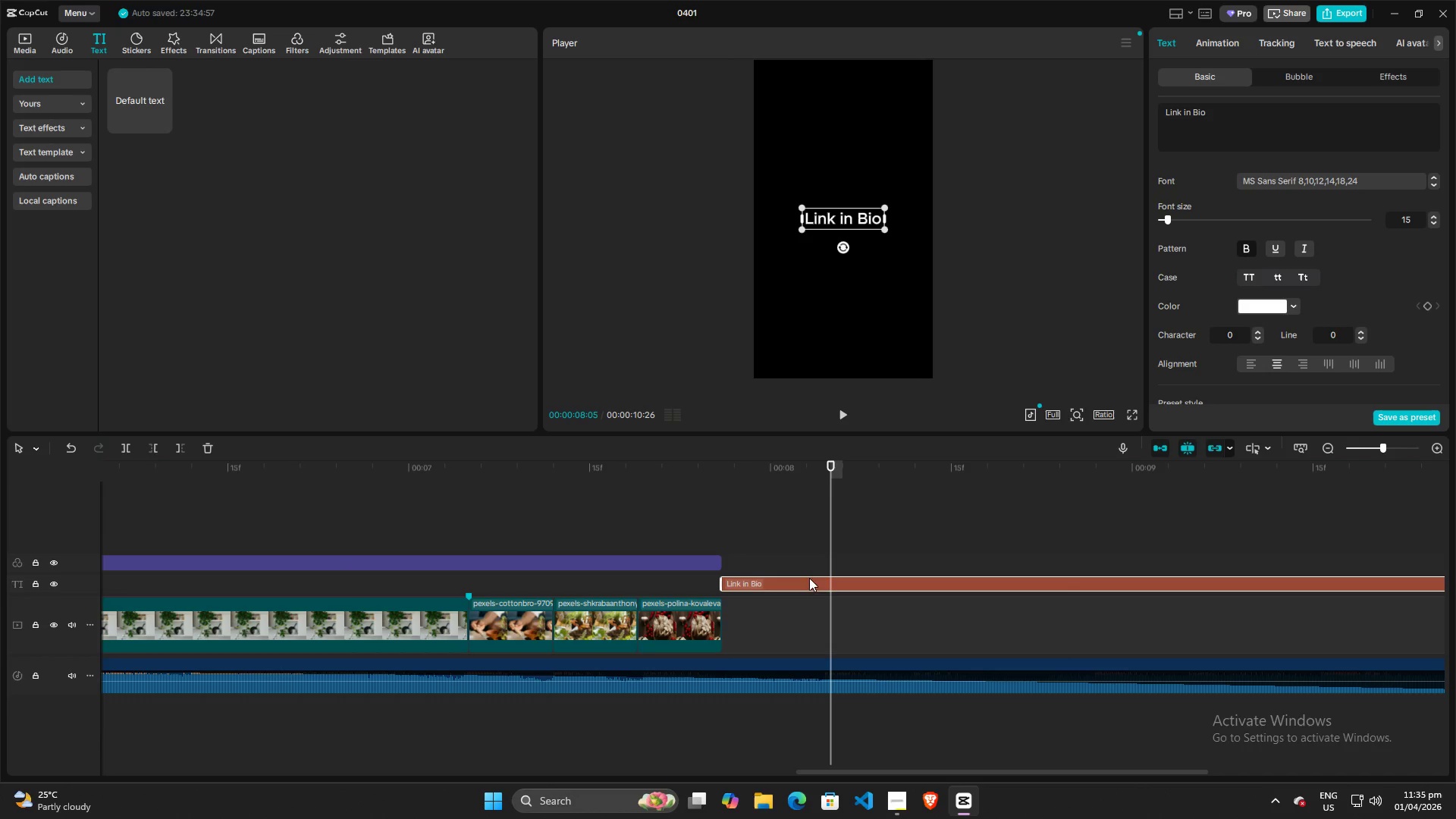 
left_click([701, 618])
 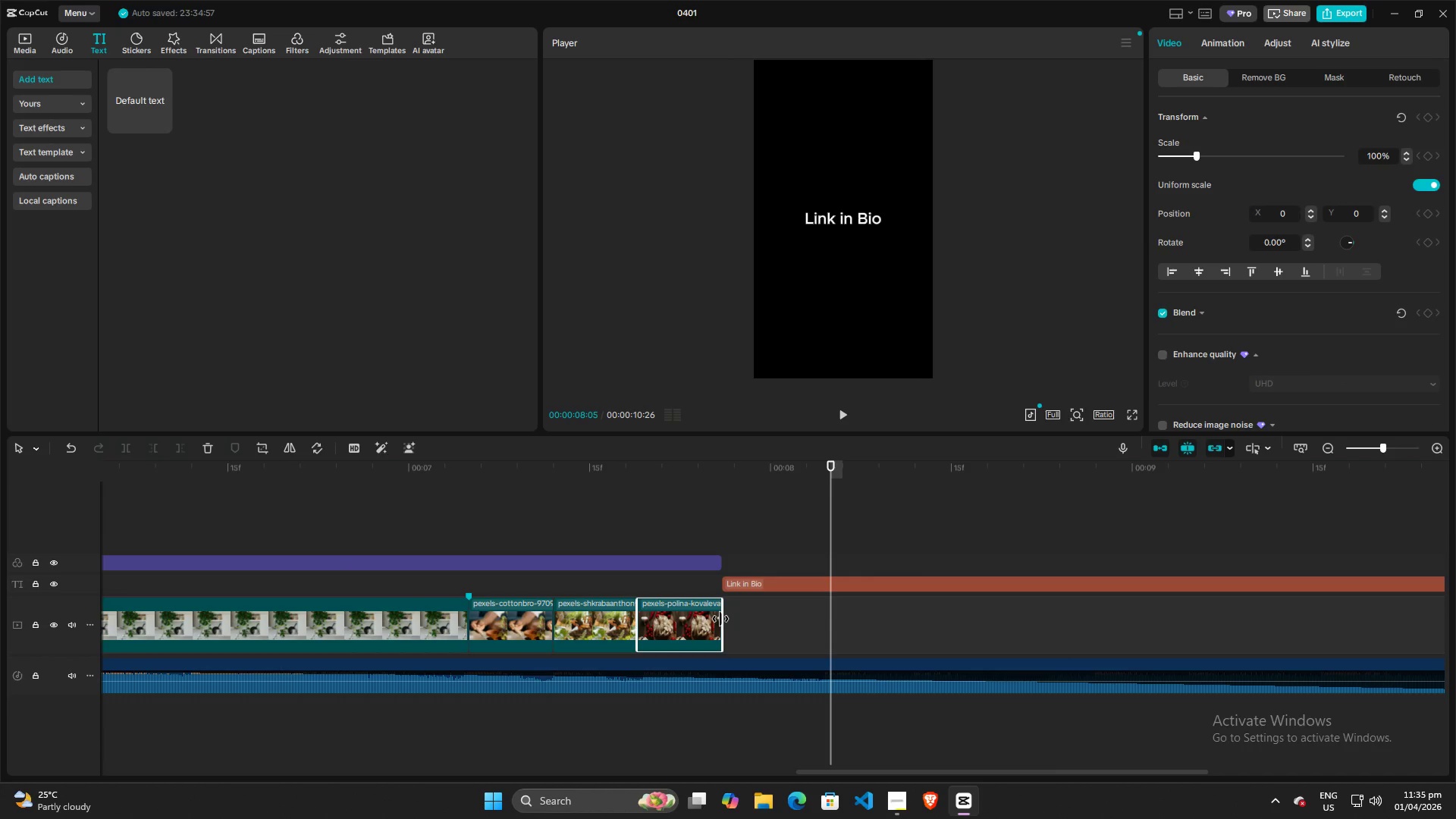 
left_click_drag(start_coordinate=[720, 619], to_coordinate=[829, 619])
 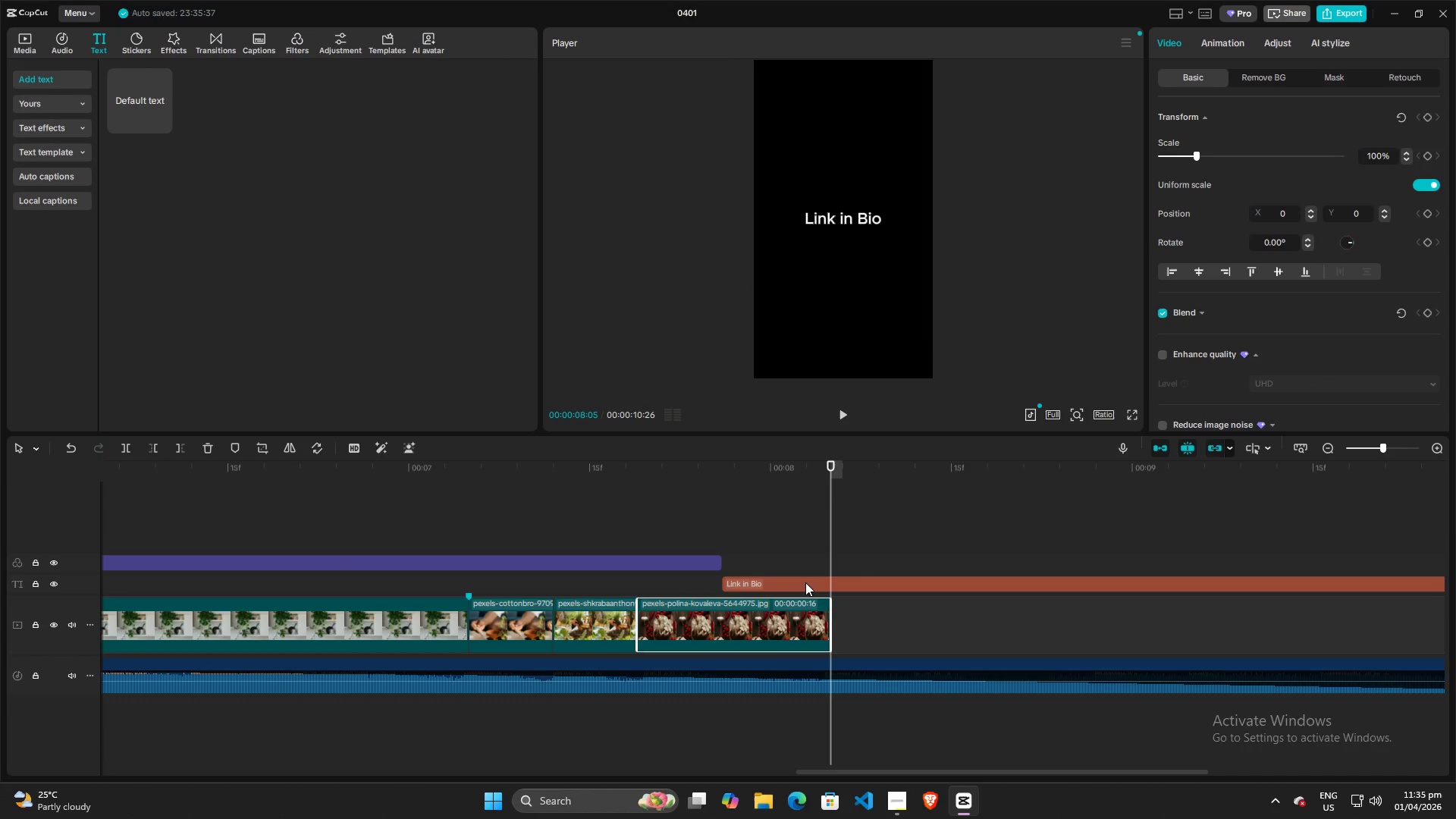 
left_click([805, 582])
 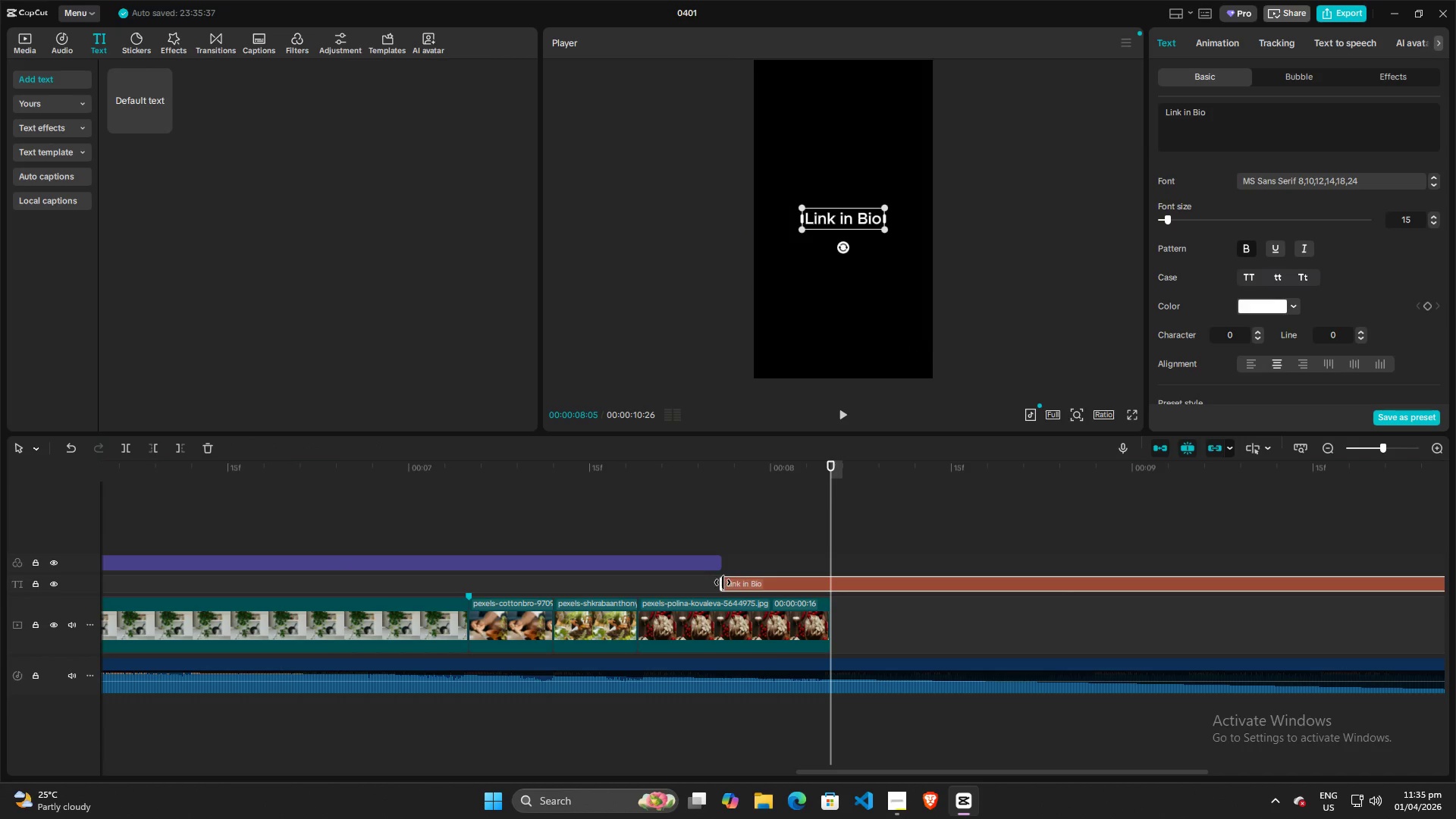 
left_click_drag(start_coordinate=[723, 582], to_coordinate=[830, 582])
 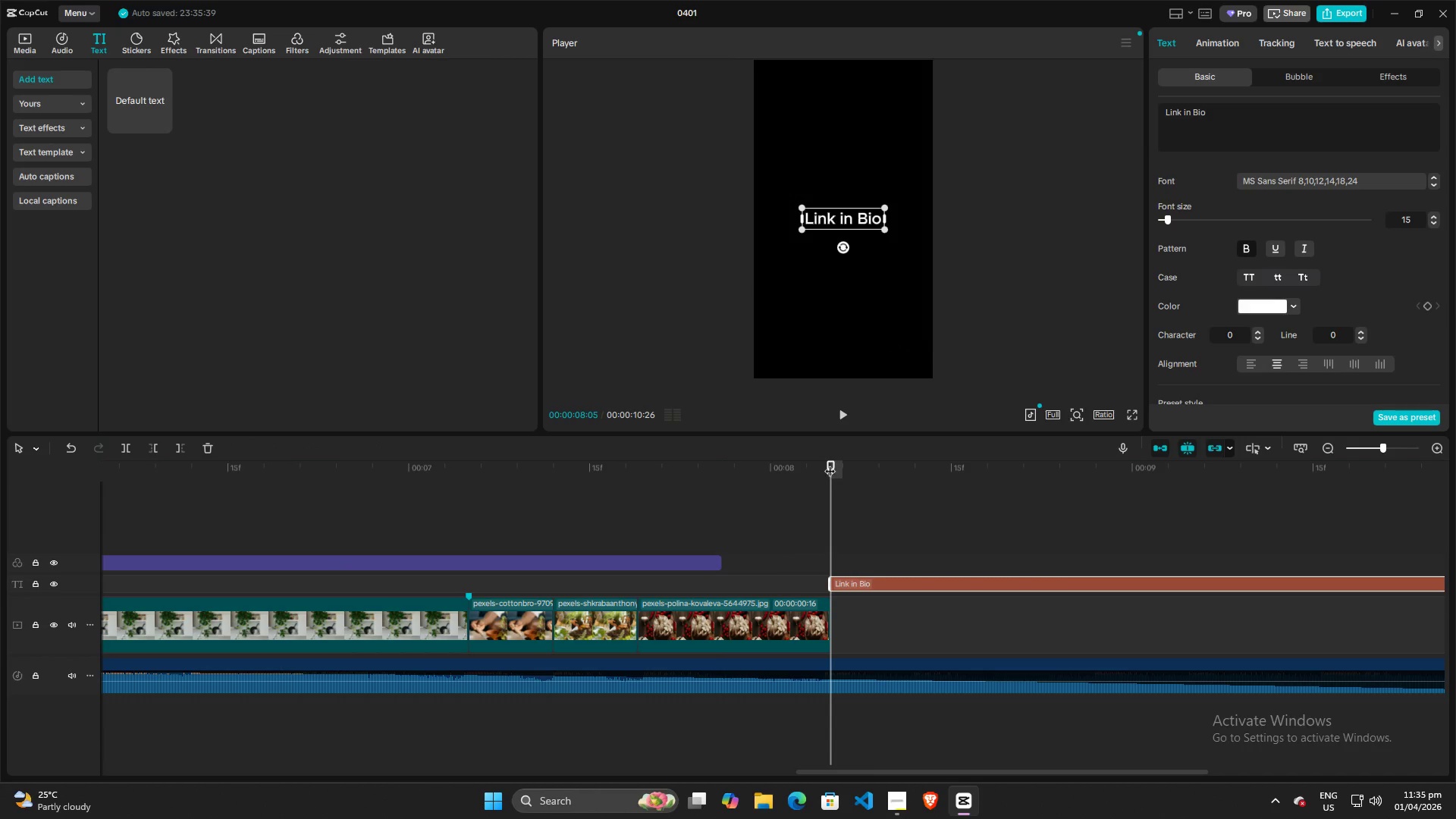 
left_click_drag(start_coordinate=[828, 460], to_coordinate=[193, 476])
 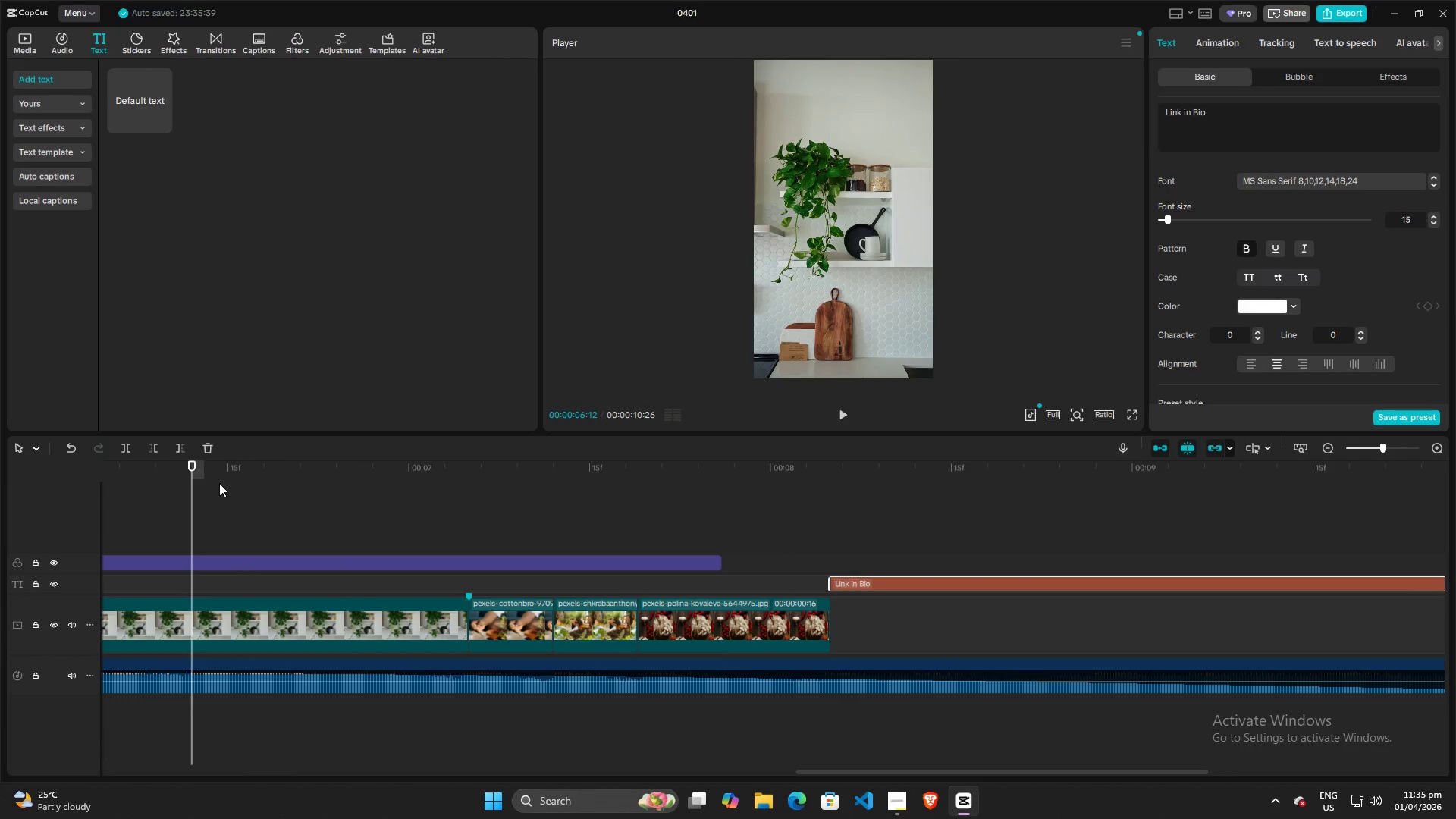 
key(Space)
 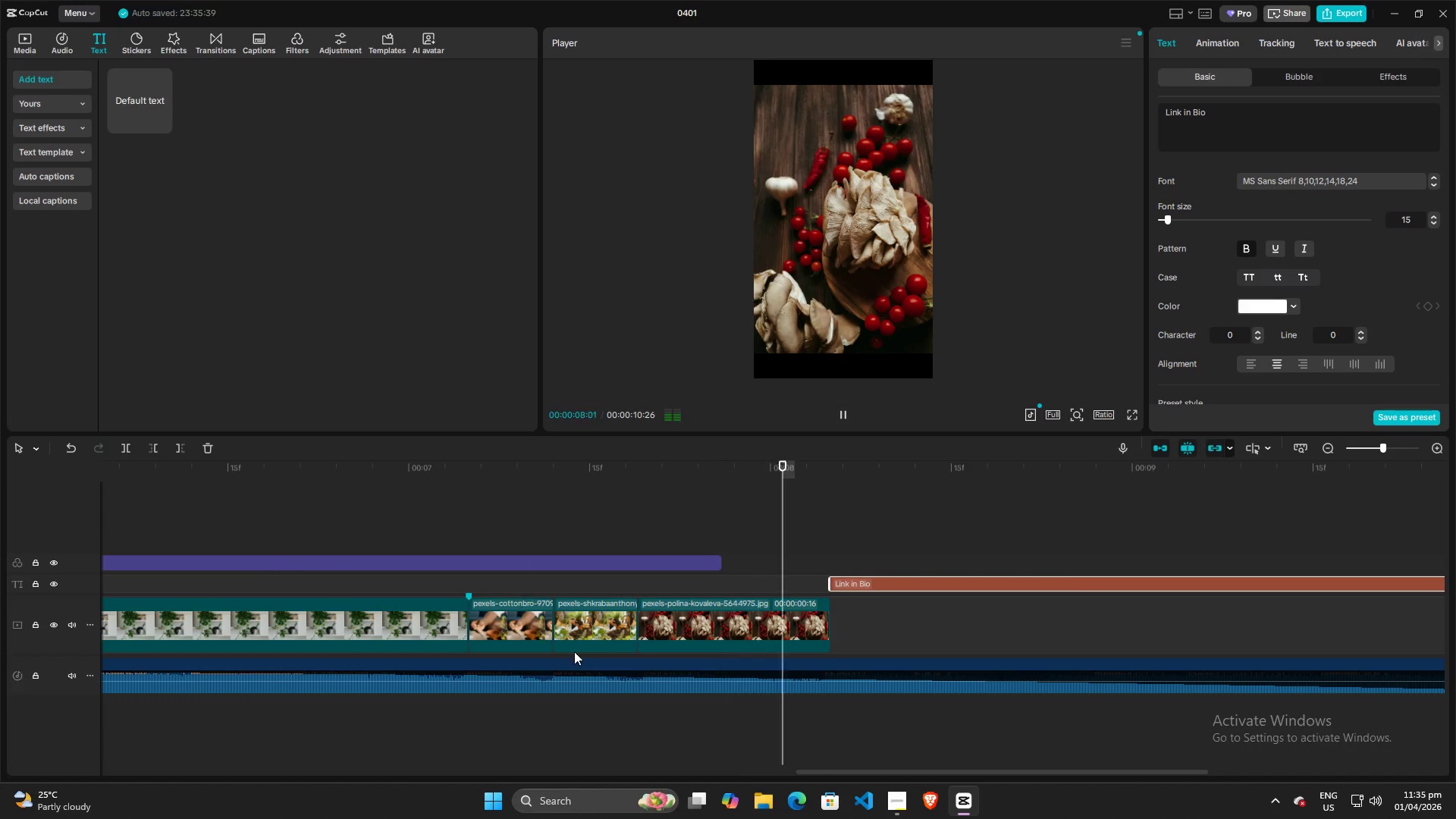 
key(Space)
 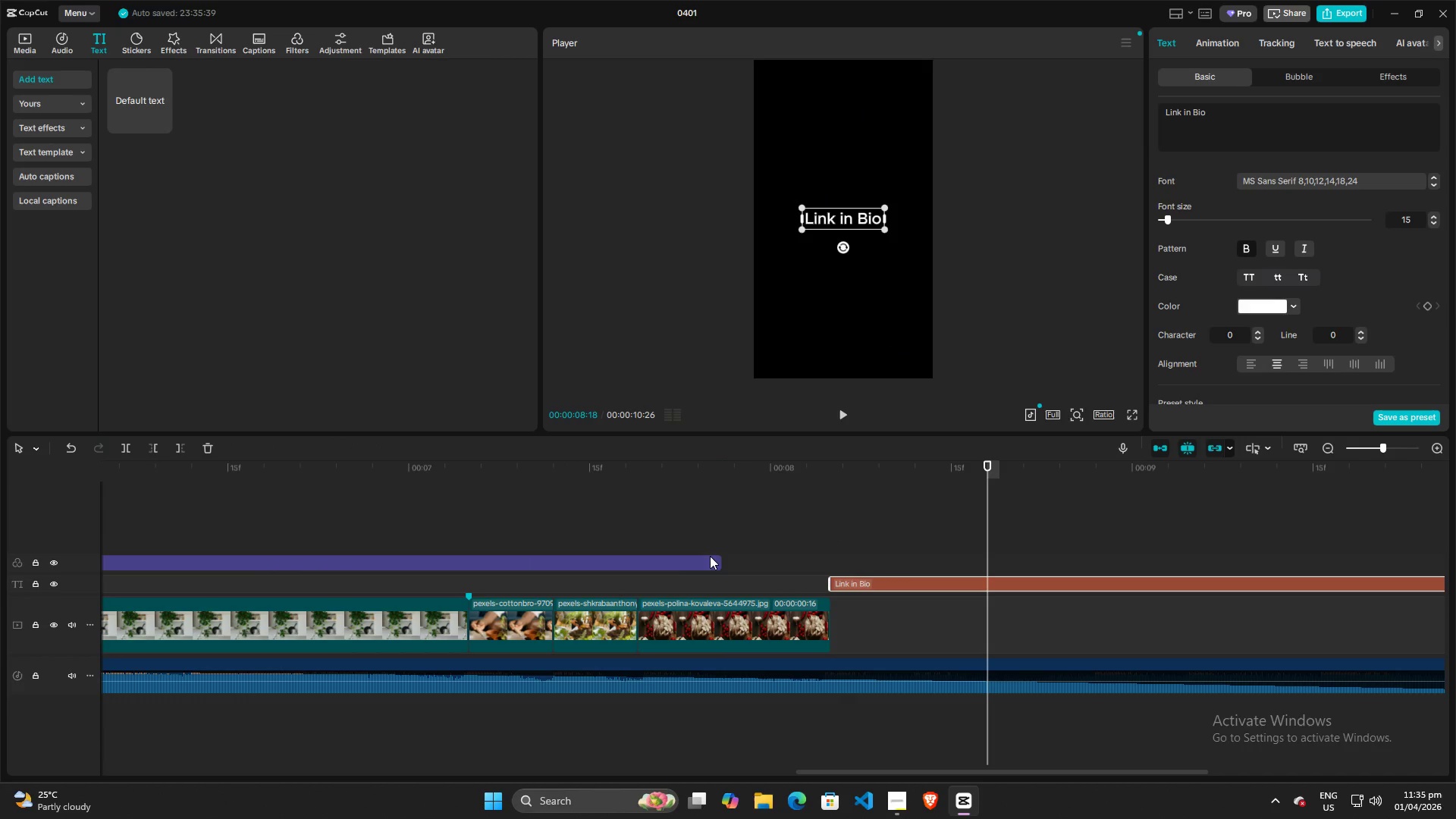 
left_click([684, 564])
 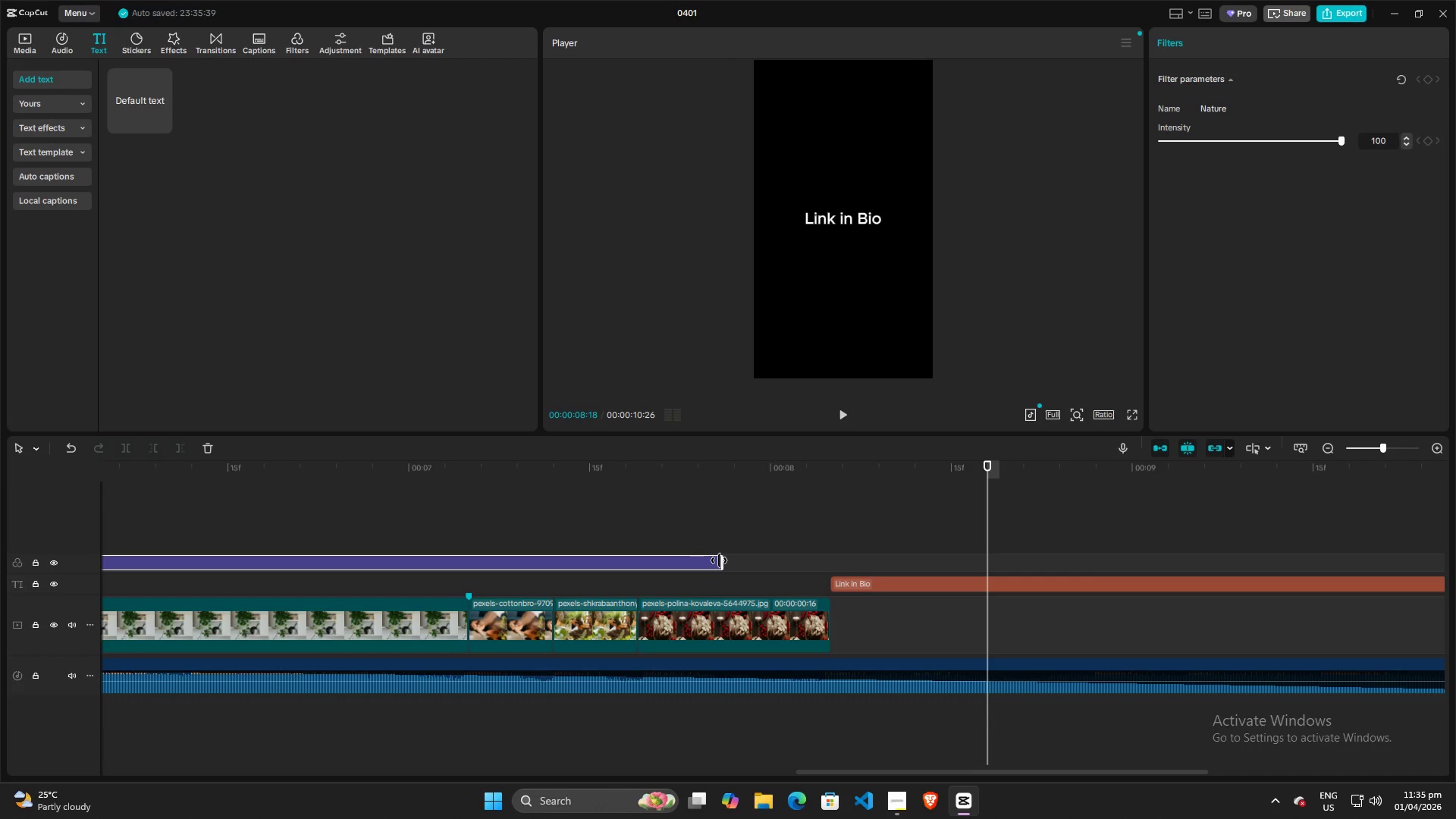 
left_click_drag(start_coordinate=[723, 560], to_coordinate=[830, 560])
 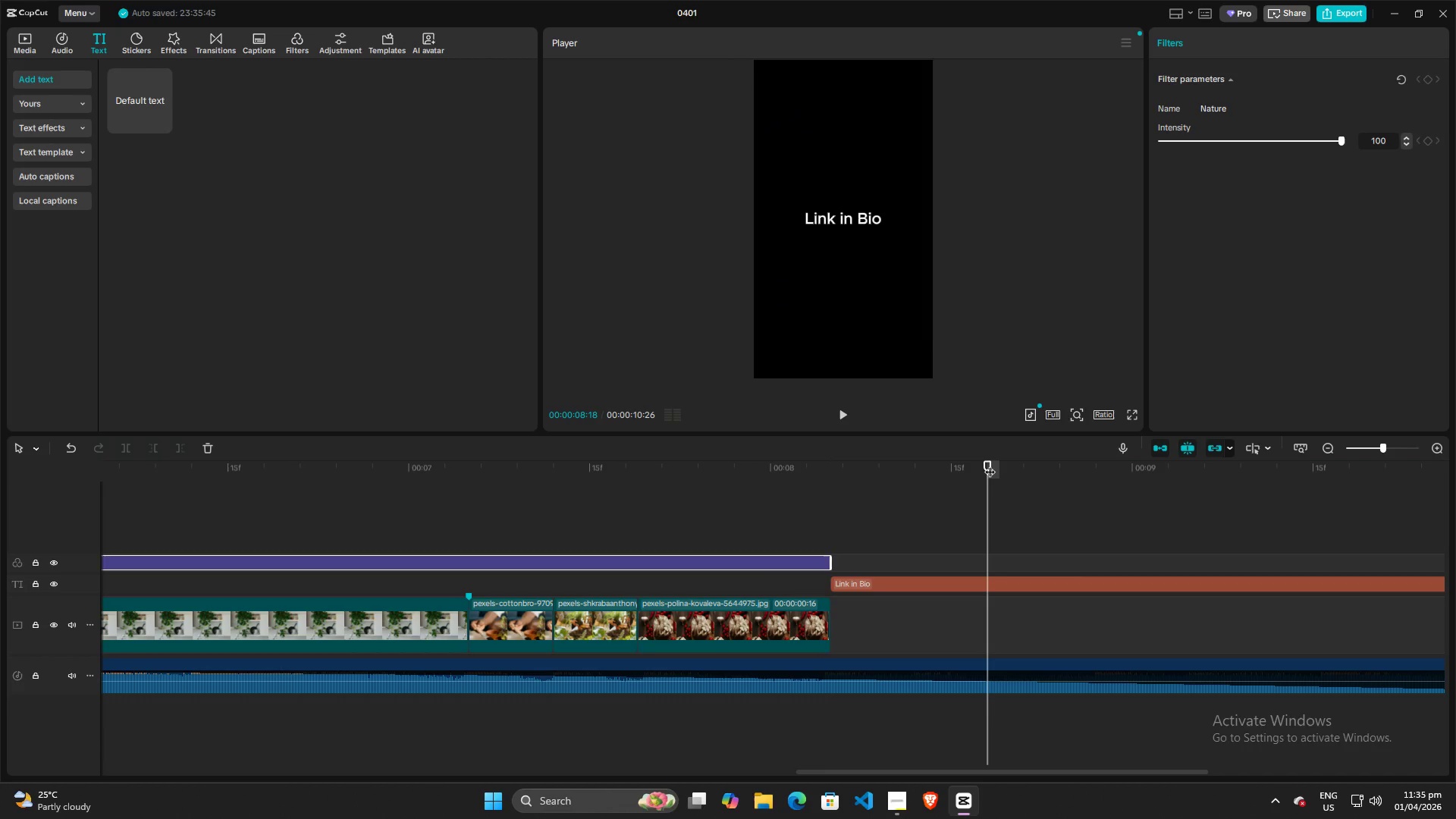 
left_click_drag(start_coordinate=[990, 464], to_coordinate=[346, 483])
 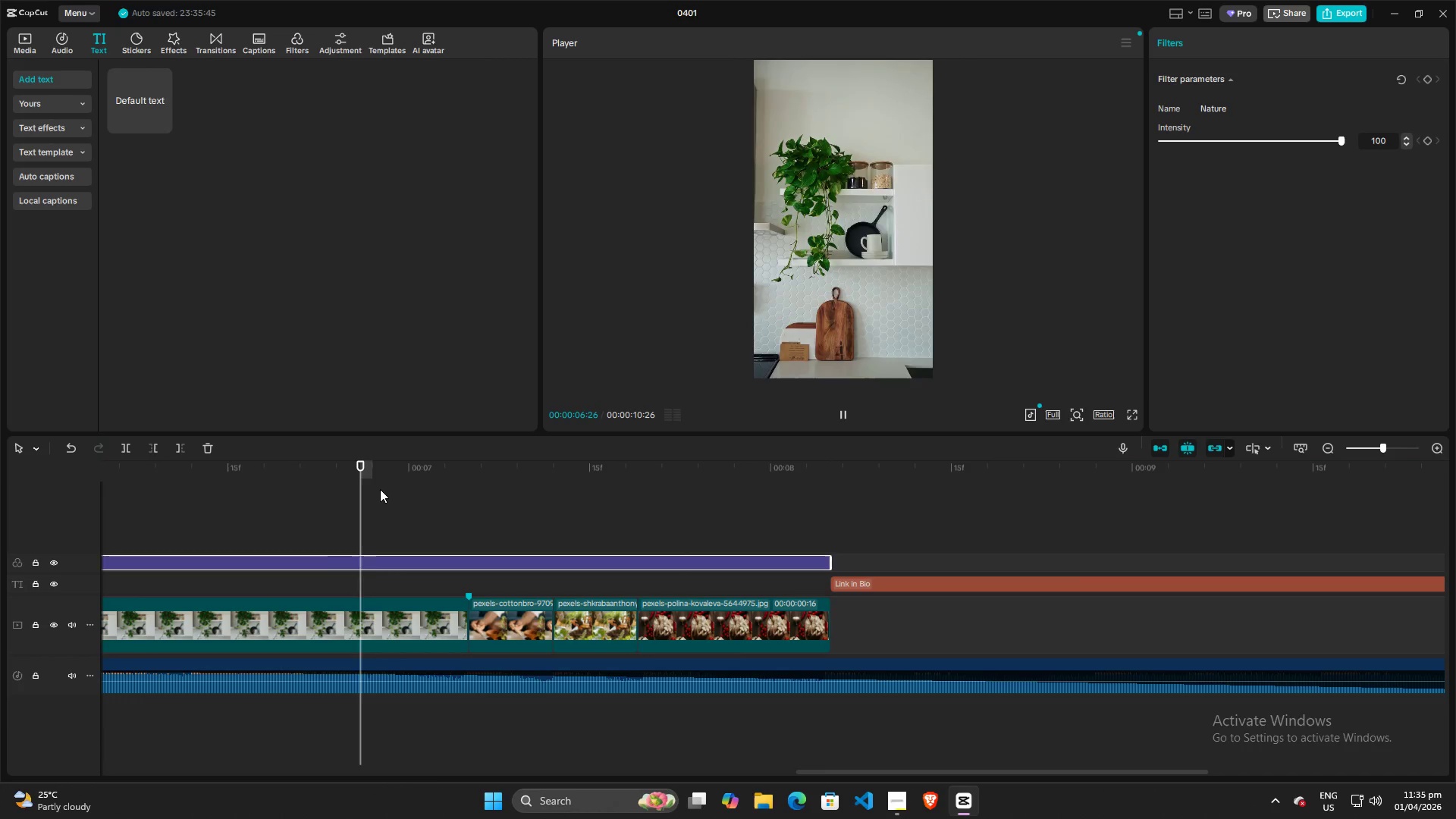 
key(Space)
 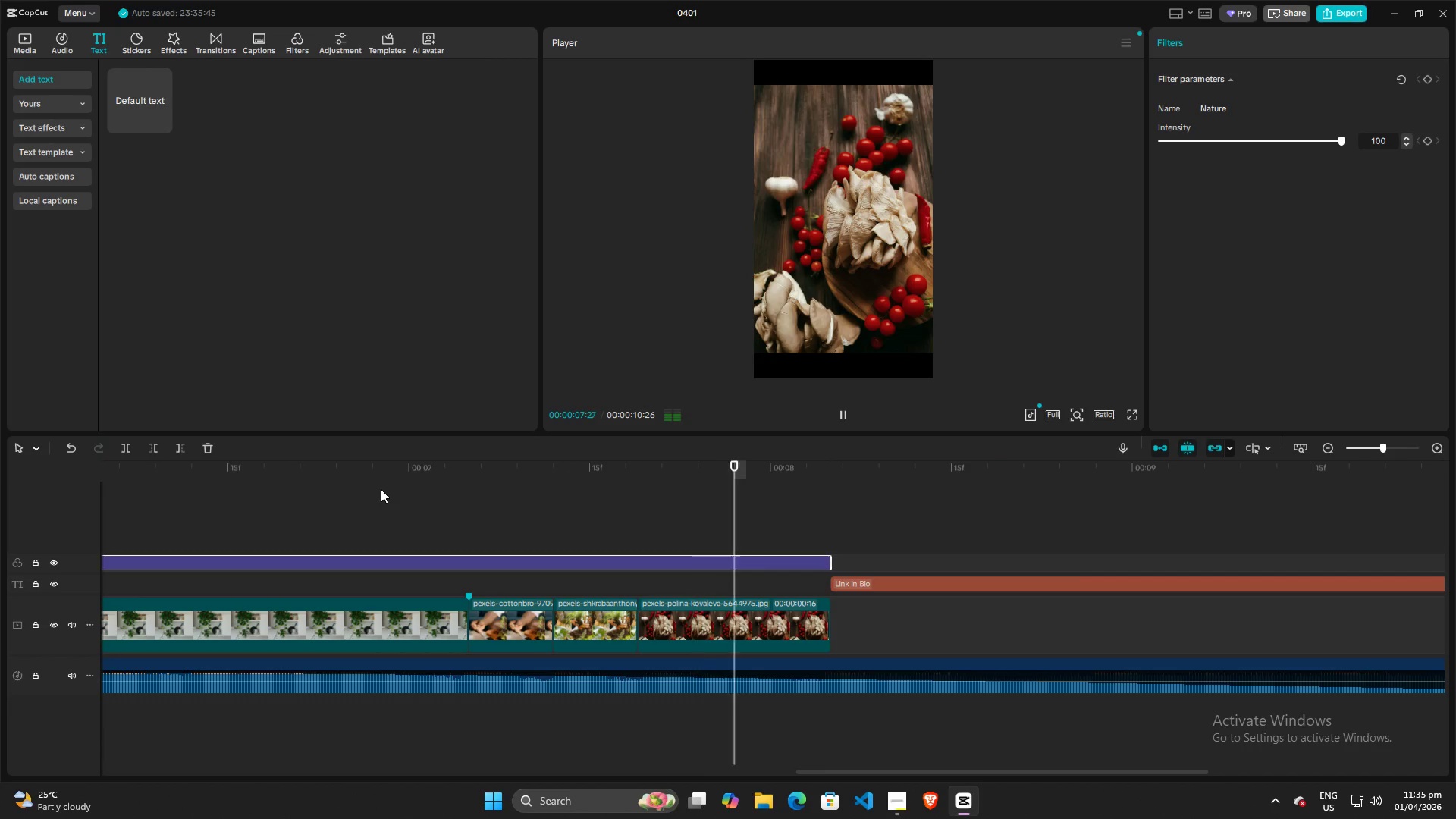 
key(Space)
 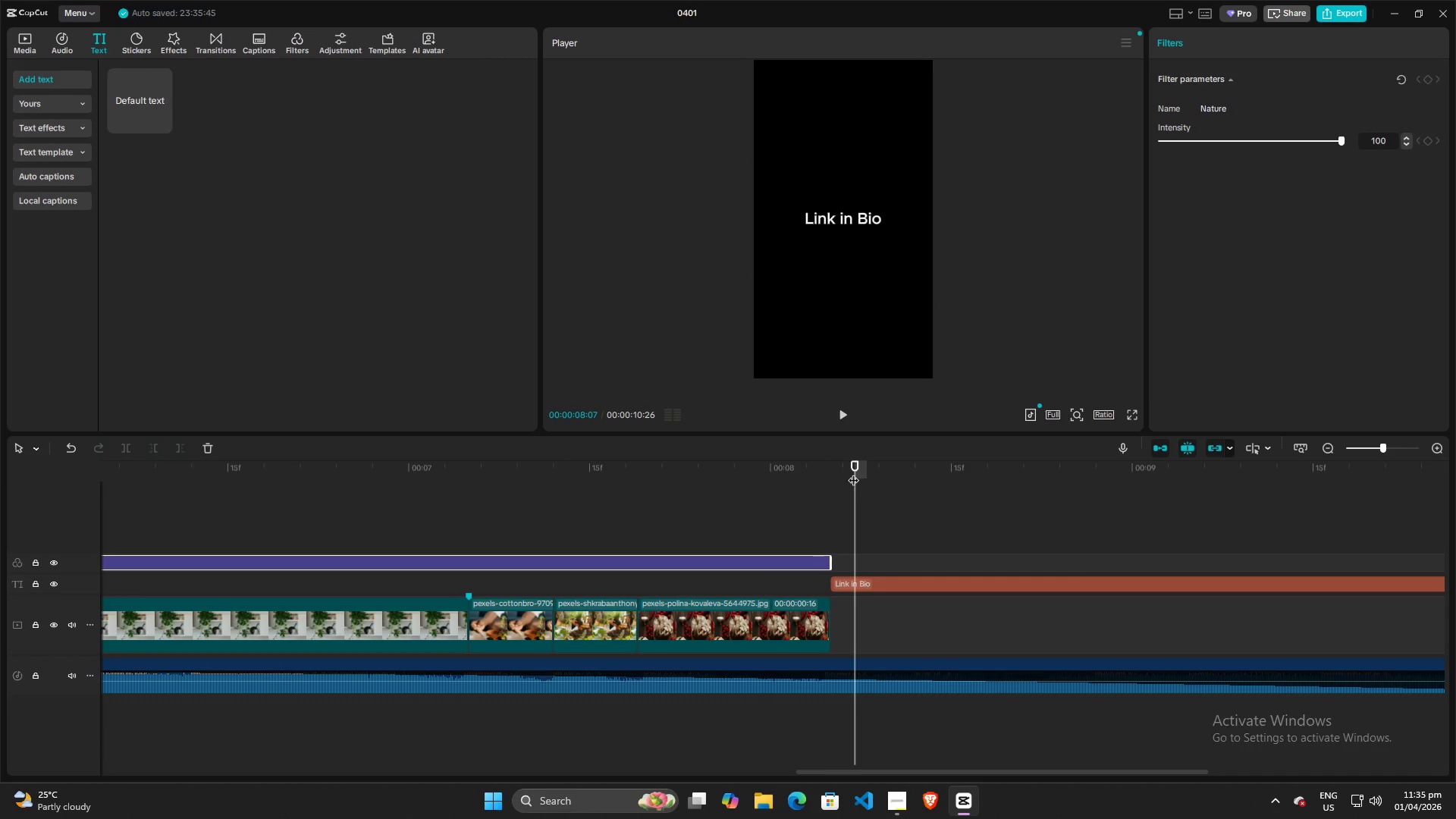 
left_click_drag(start_coordinate=[855, 467], to_coordinate=[0, 485])
 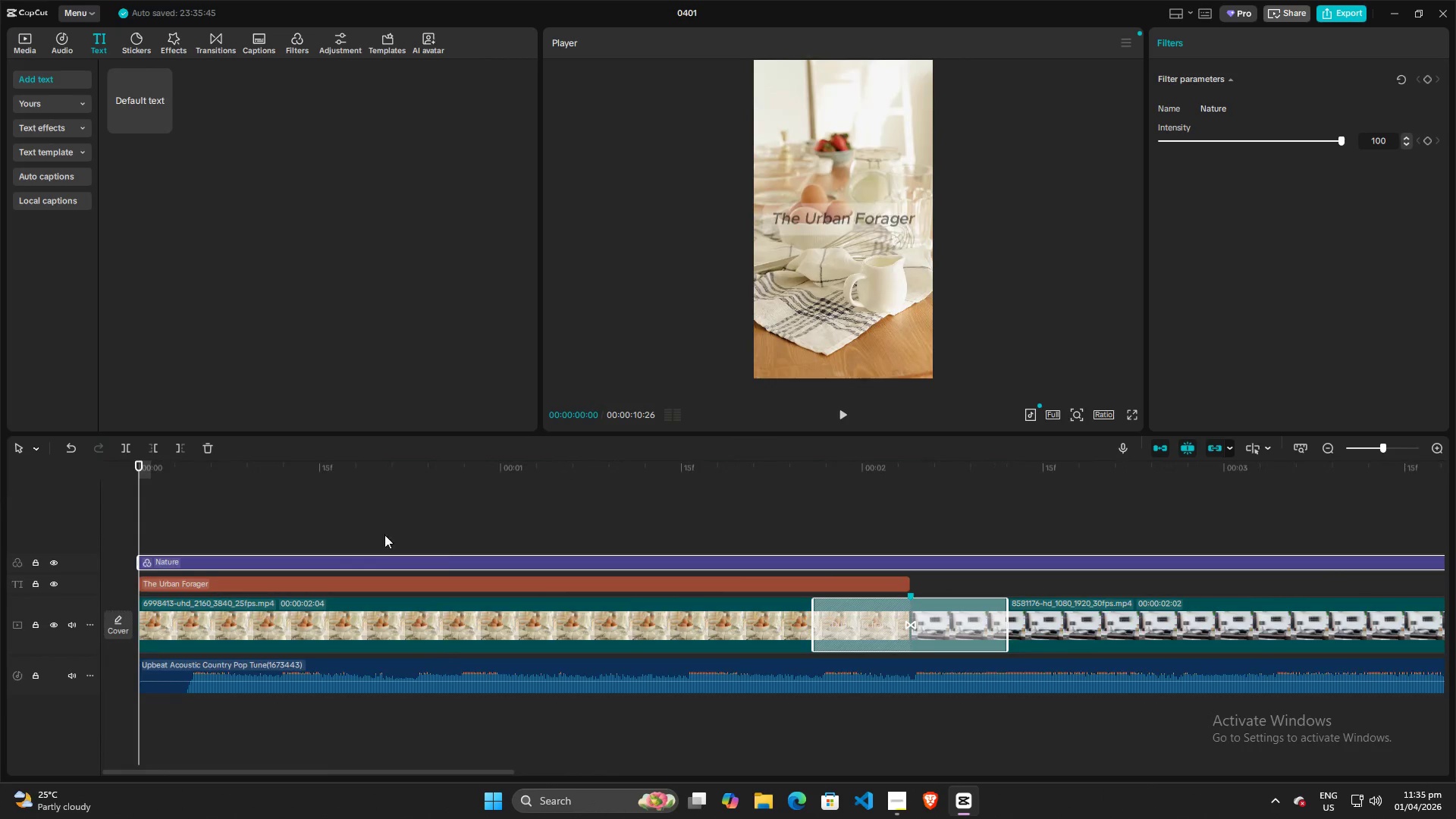 
key(Space)
 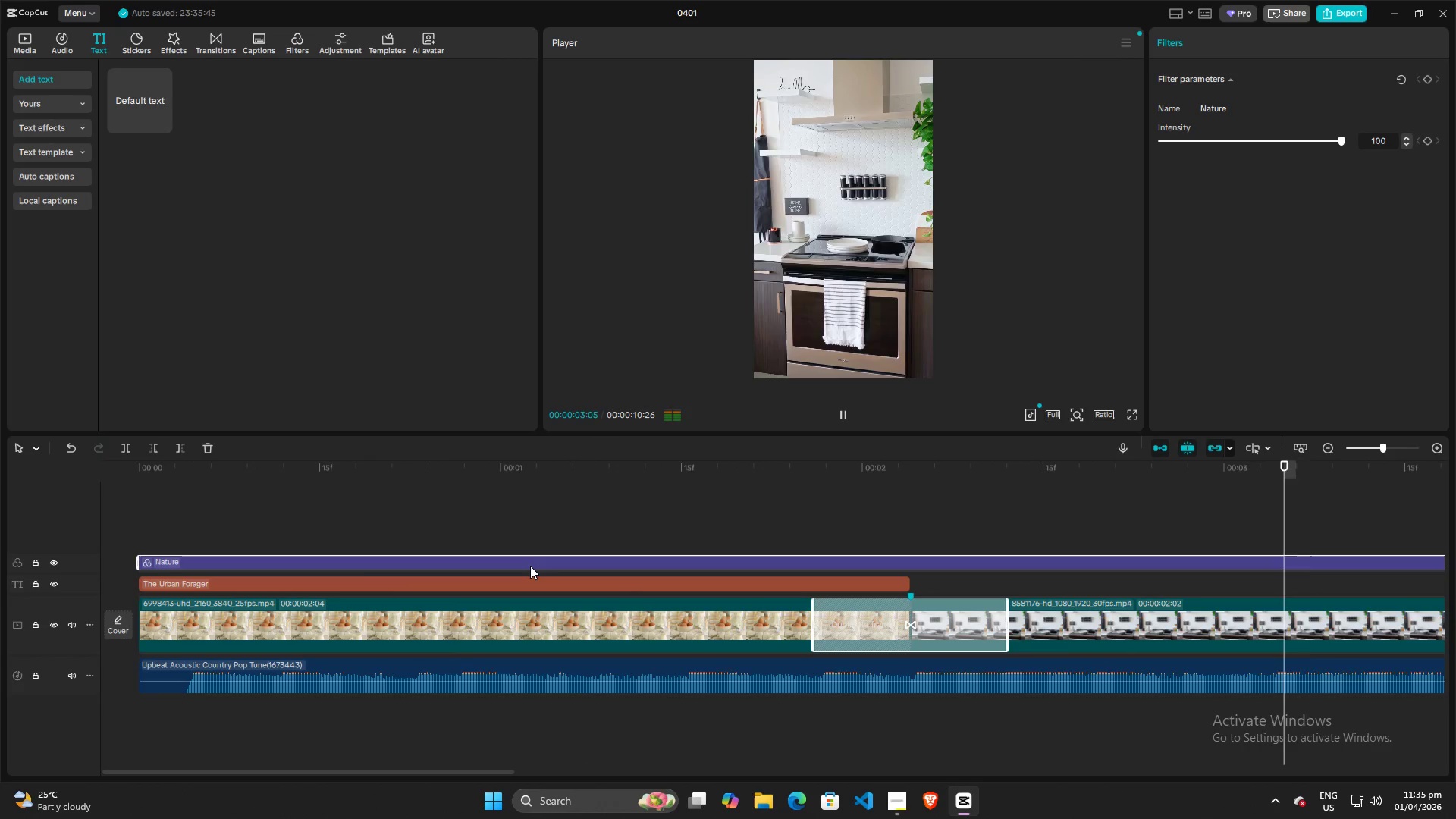 
key(Space)
 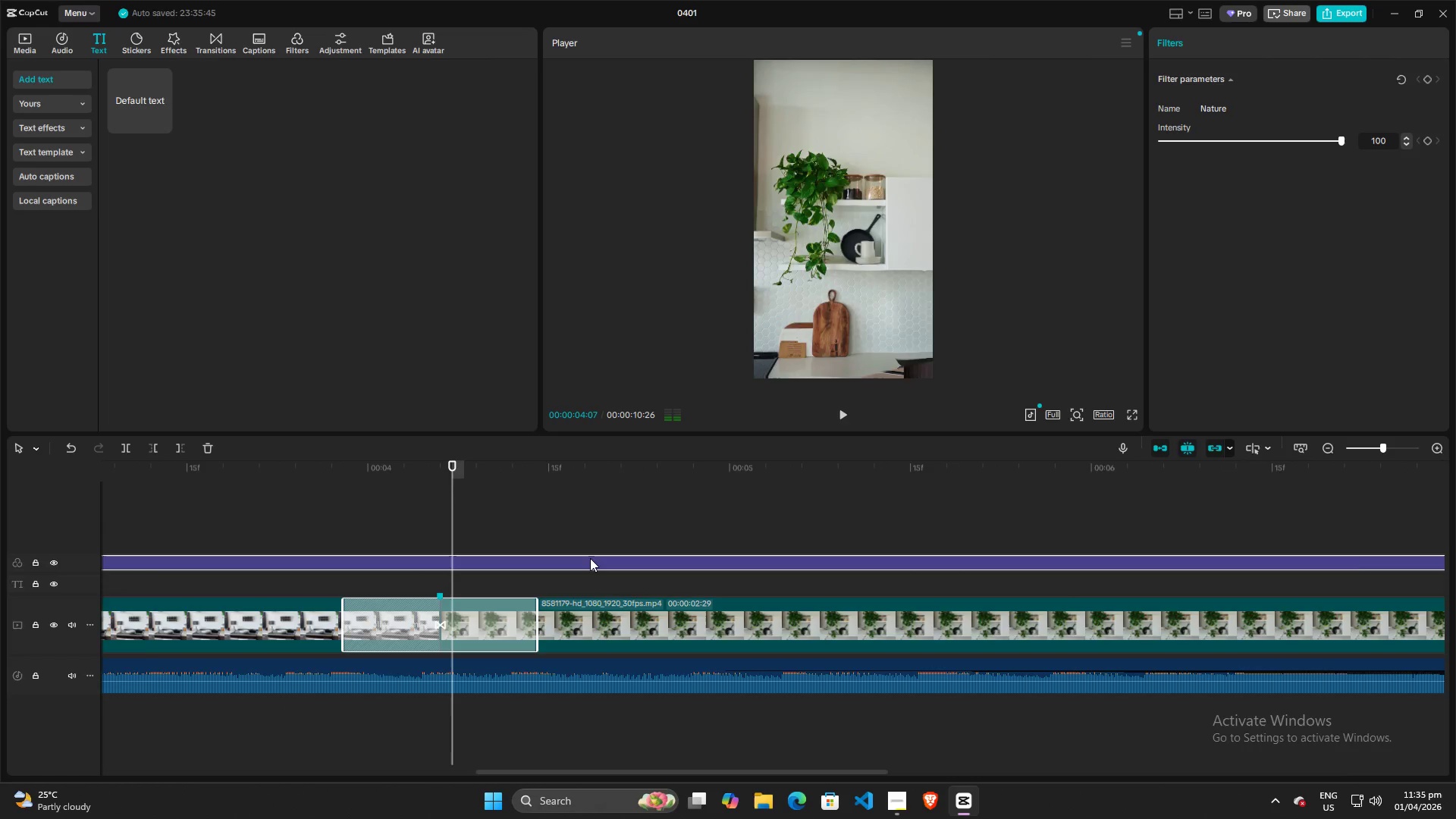 
key(Alt+AltLeft)
 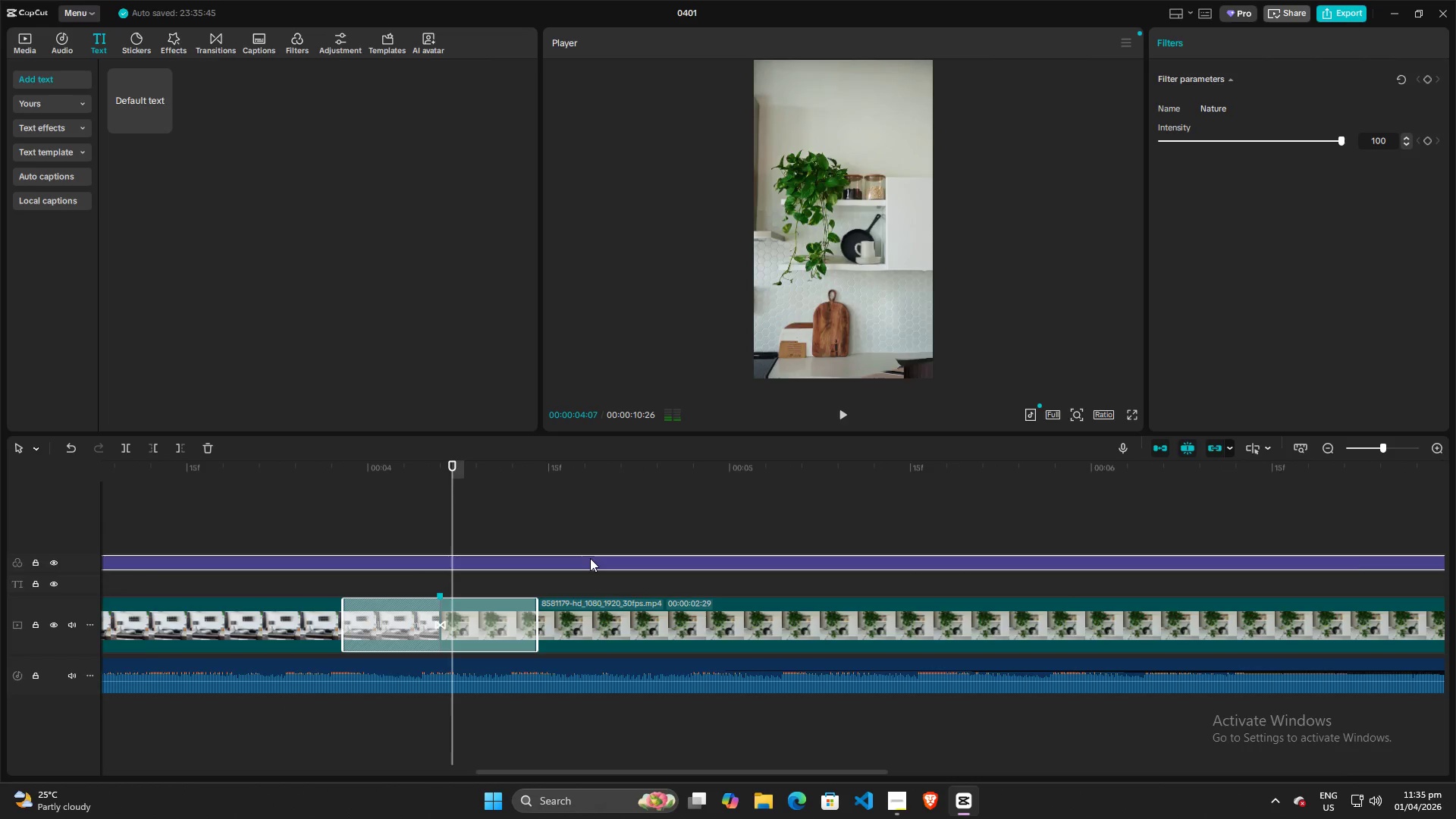 
key(Alt+Tab)